 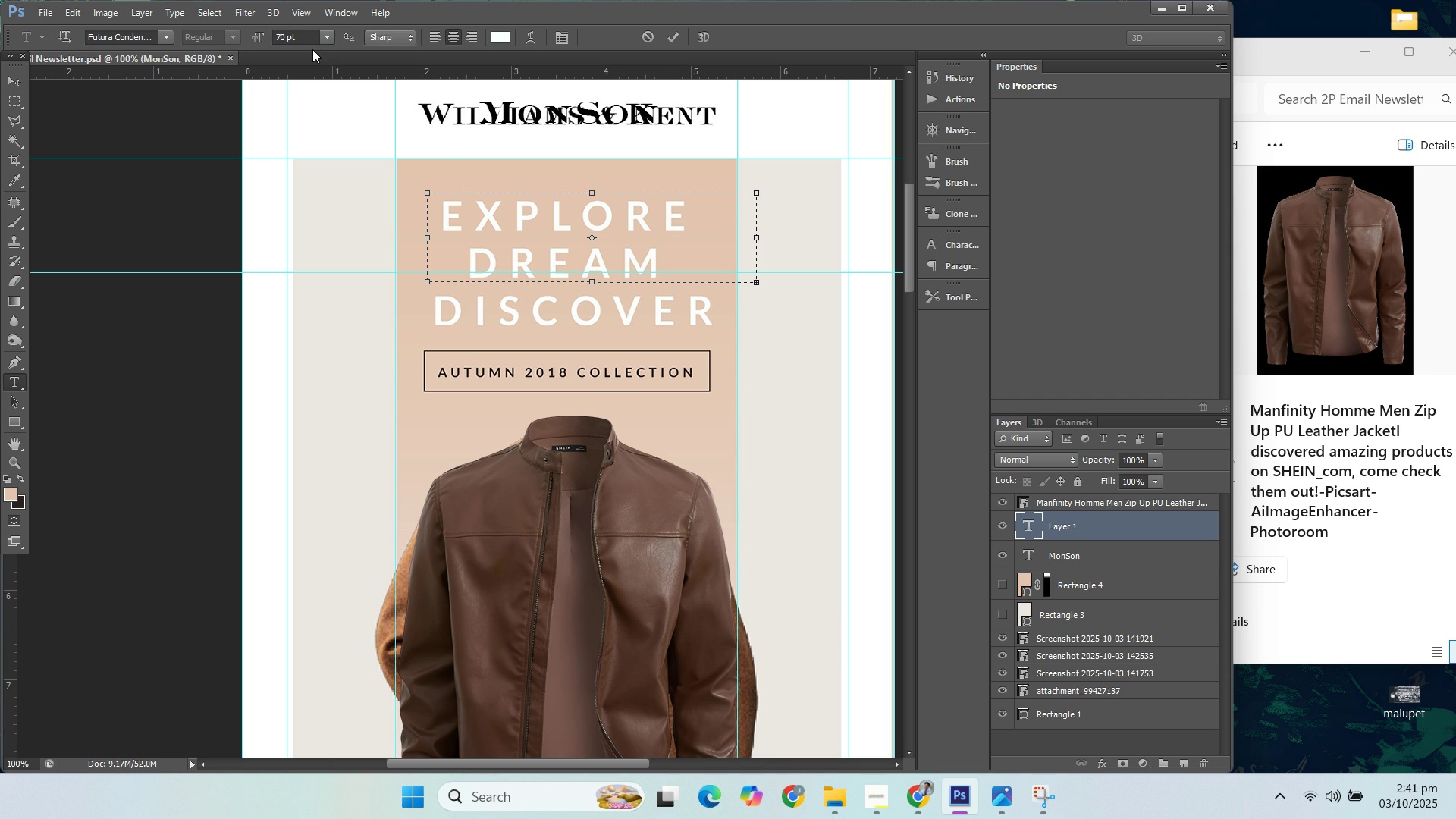 
left_click([334, 35])
 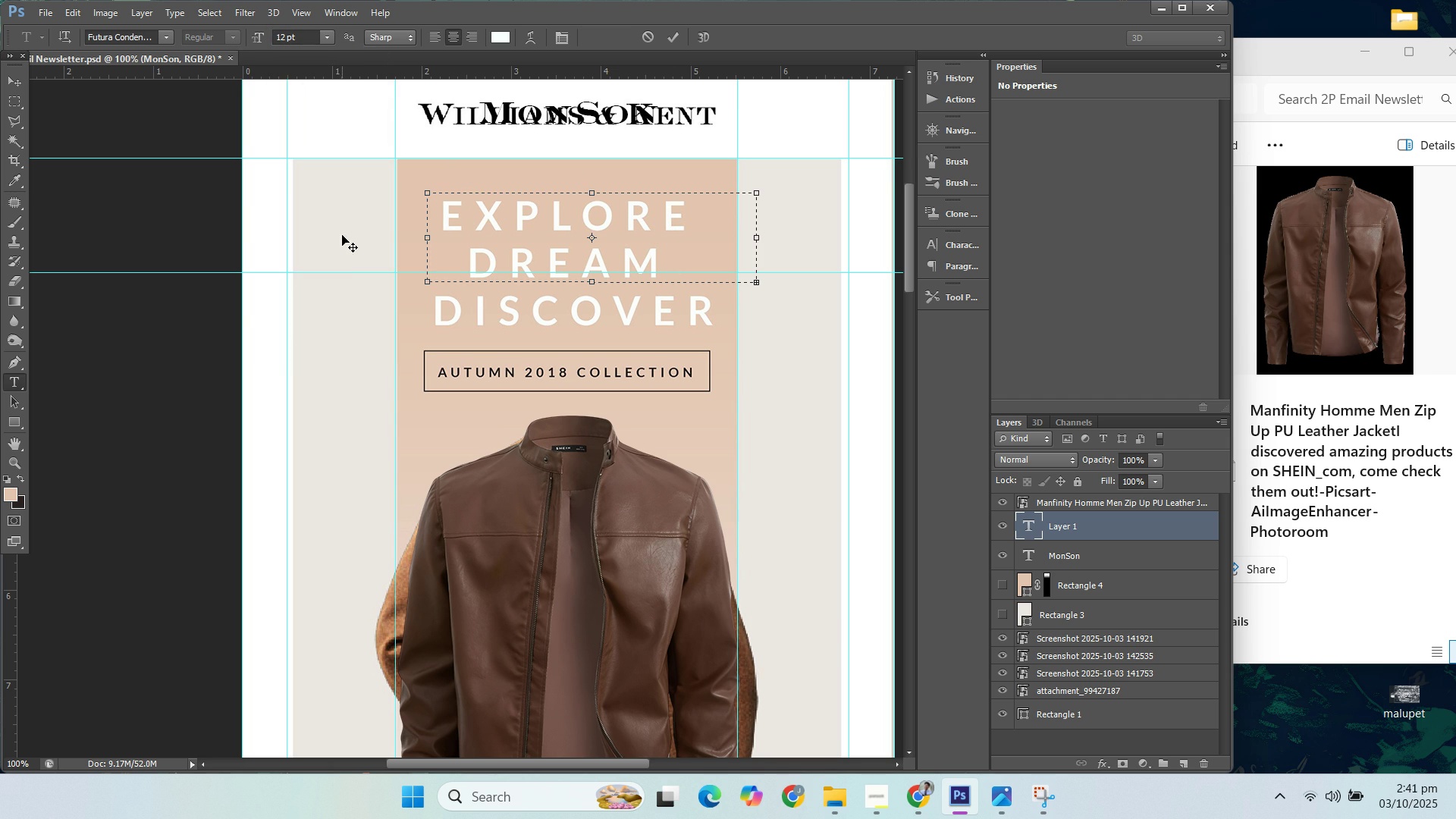 
double_click([340, 252])
 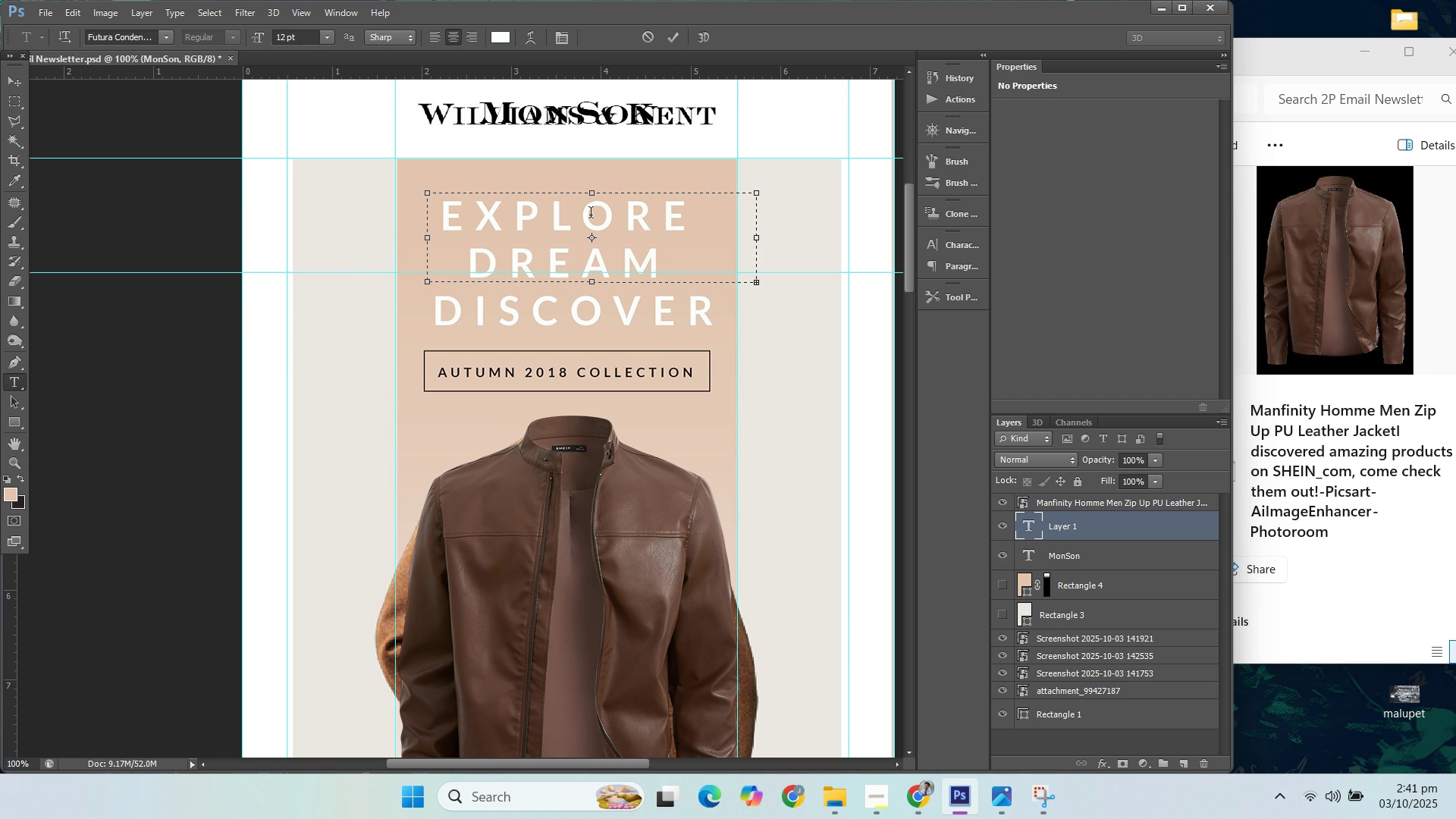 
left_click([591, 215])
 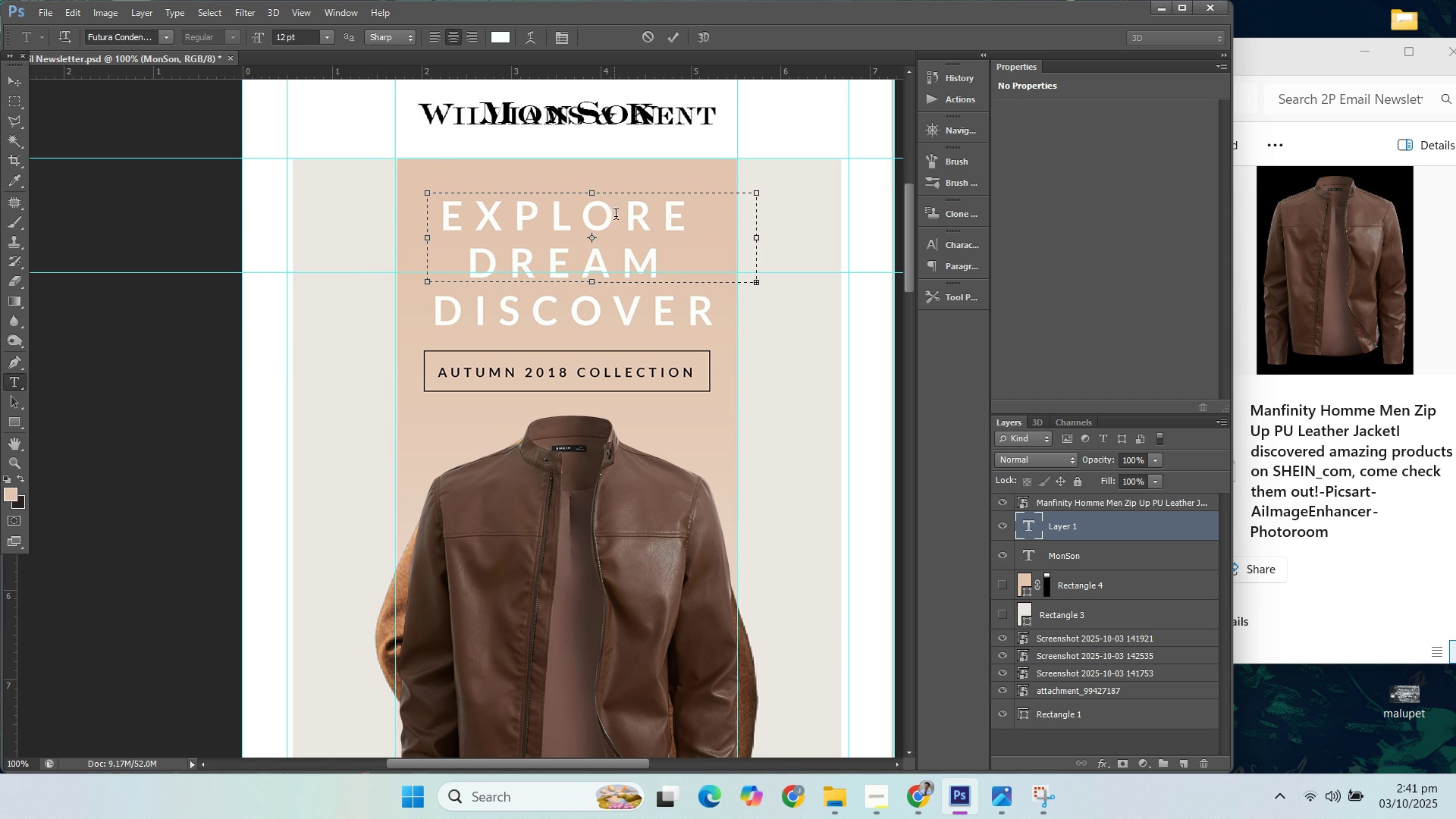 
type(asd)
 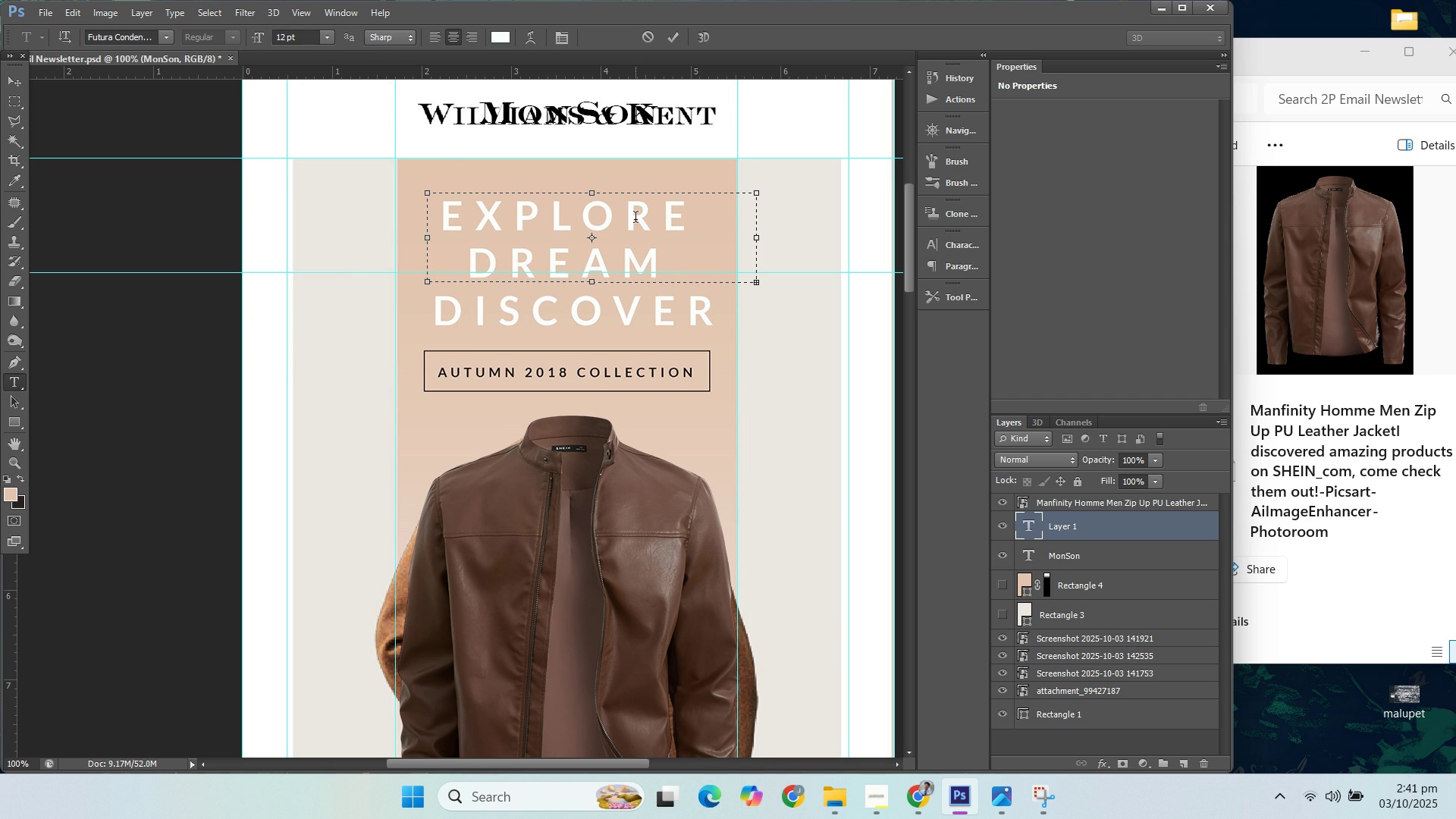 
left_click([635, 219])
 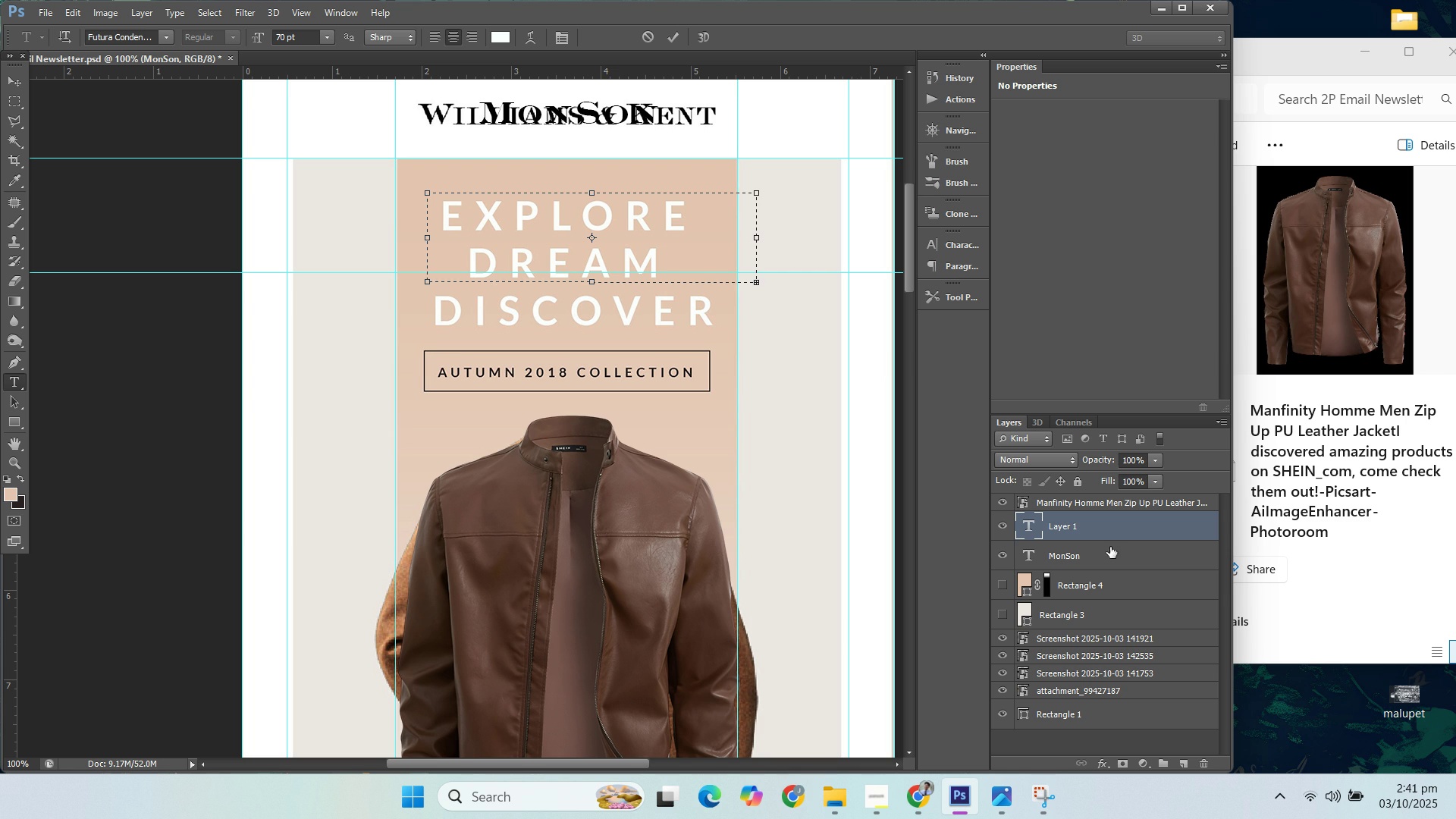 
left_click([1109, 533])
 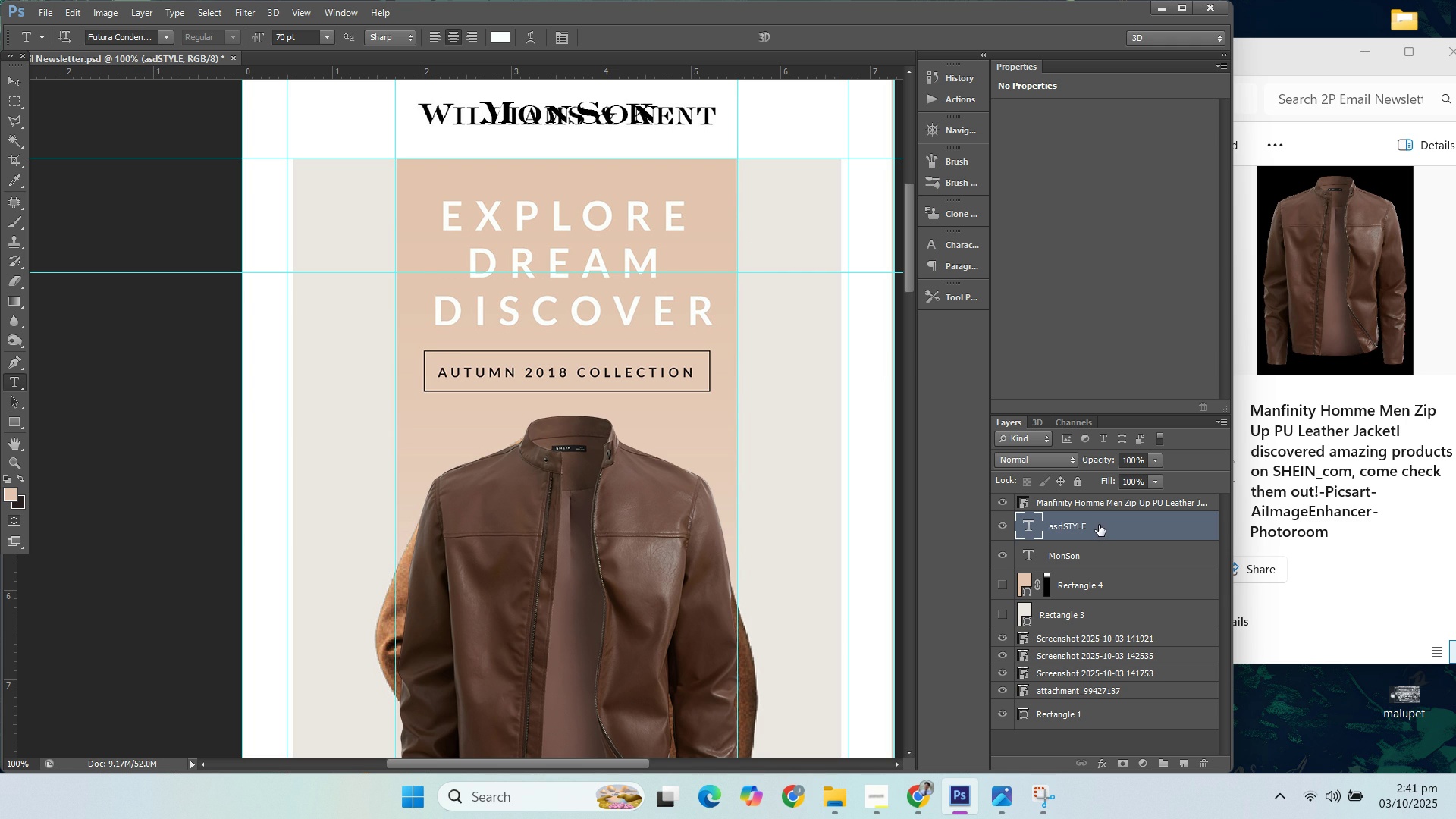 
key(Delete)